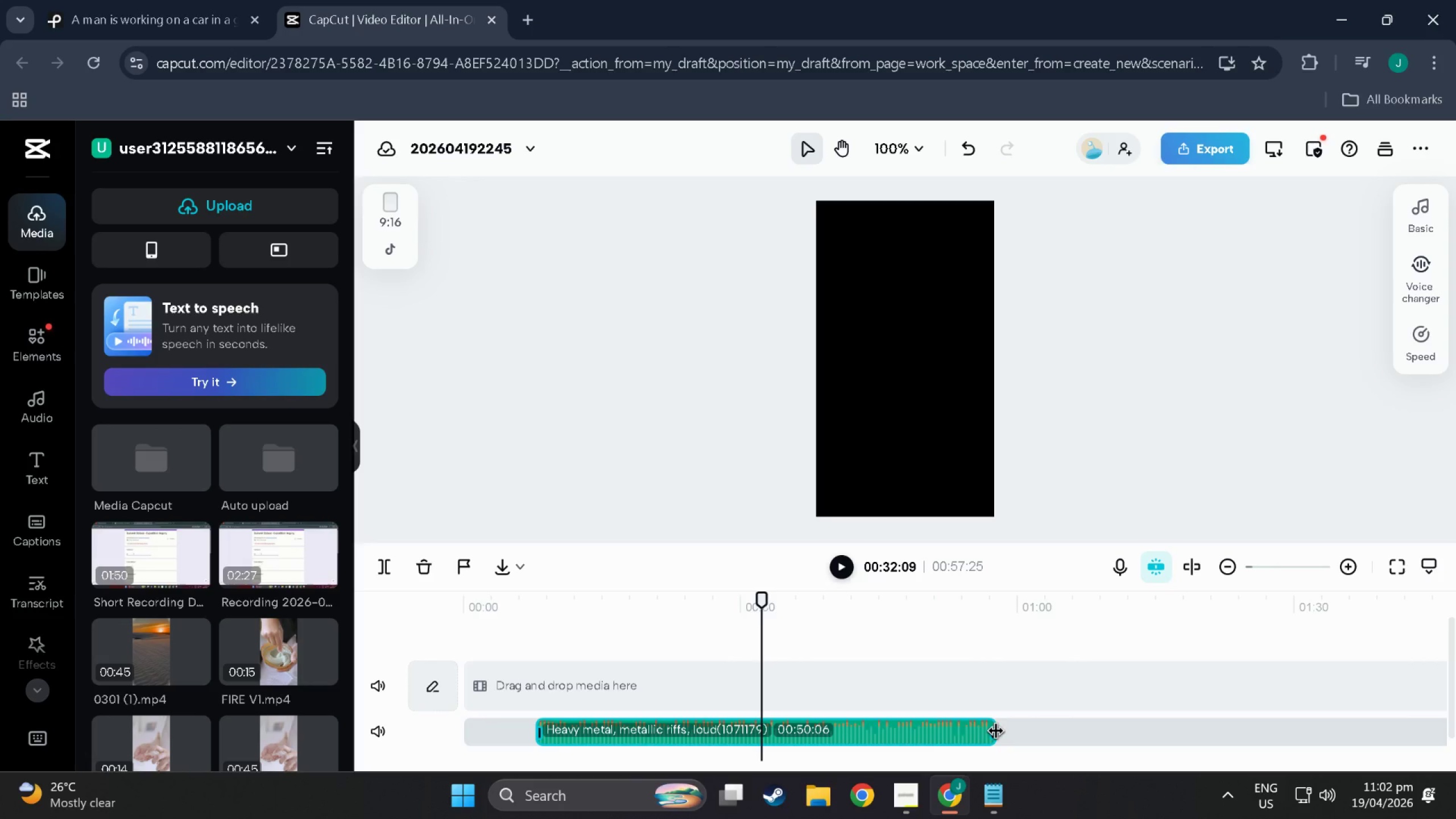 
left_click_drag(start_coordinate=[996, 733], to_coordinate=[917, 737])
 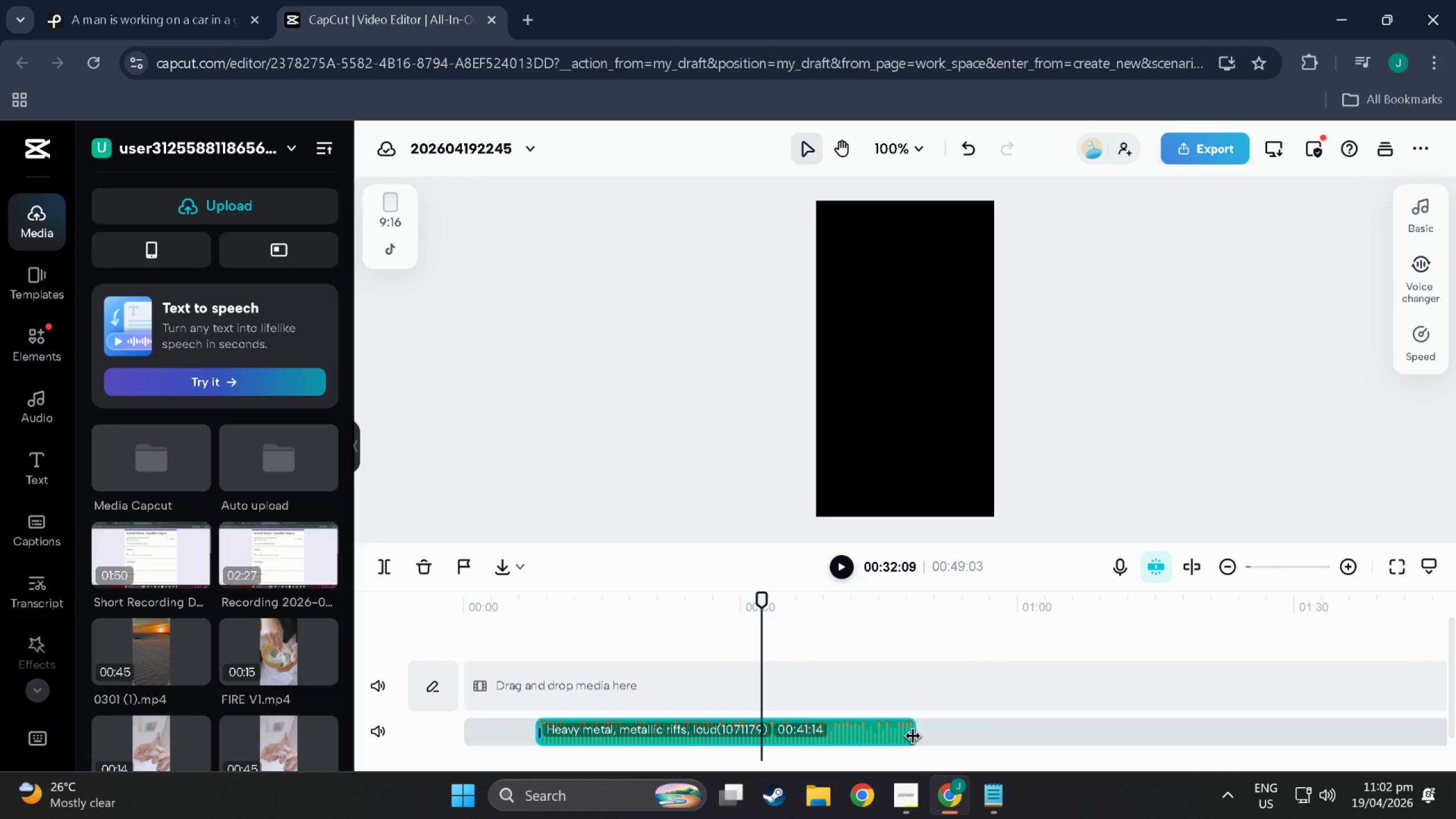 
left_click_drag(start_coordinate=[913, 738], to_coordinate=[1040, 725])
 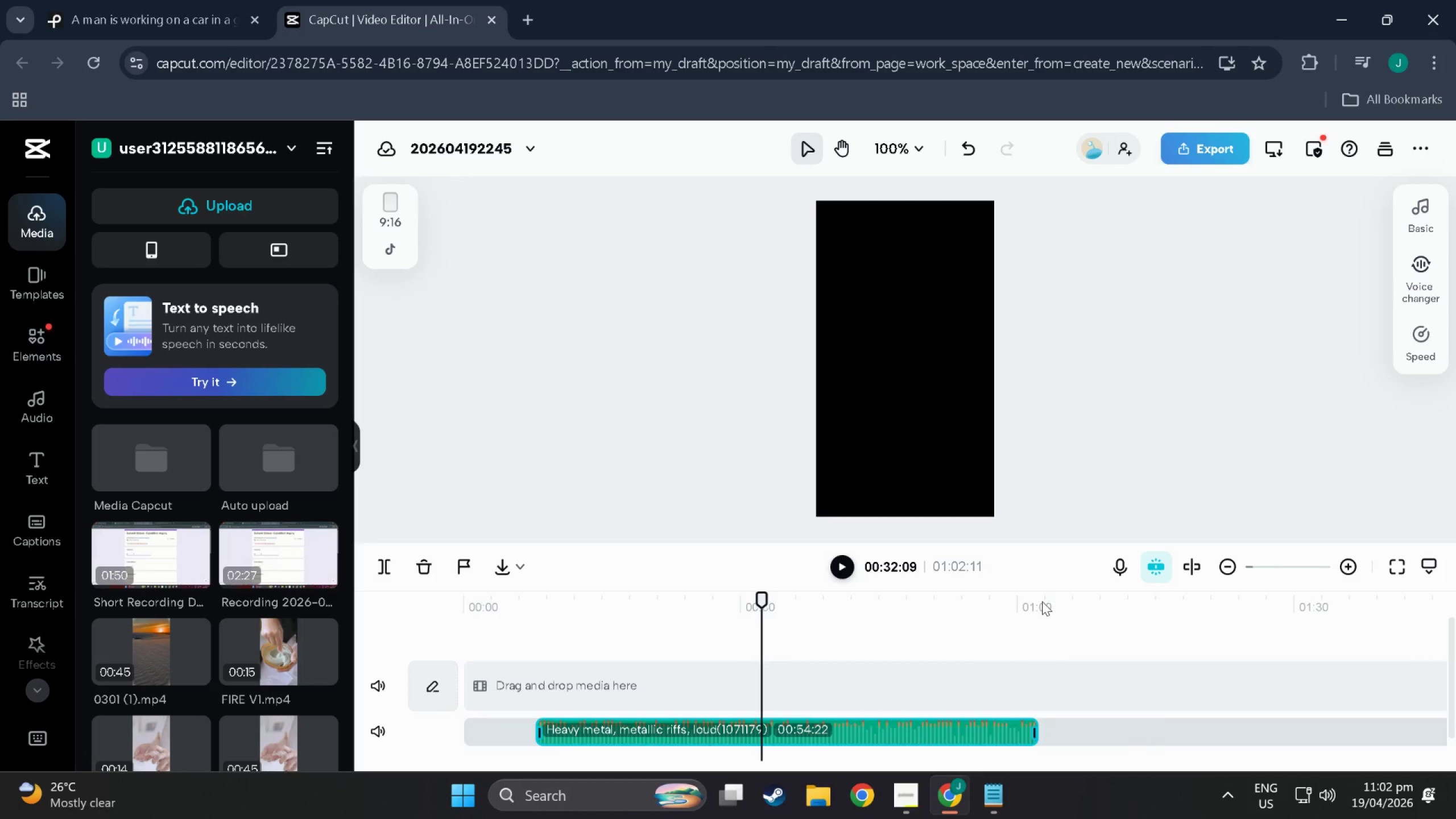 
left_click([1042, 601])
 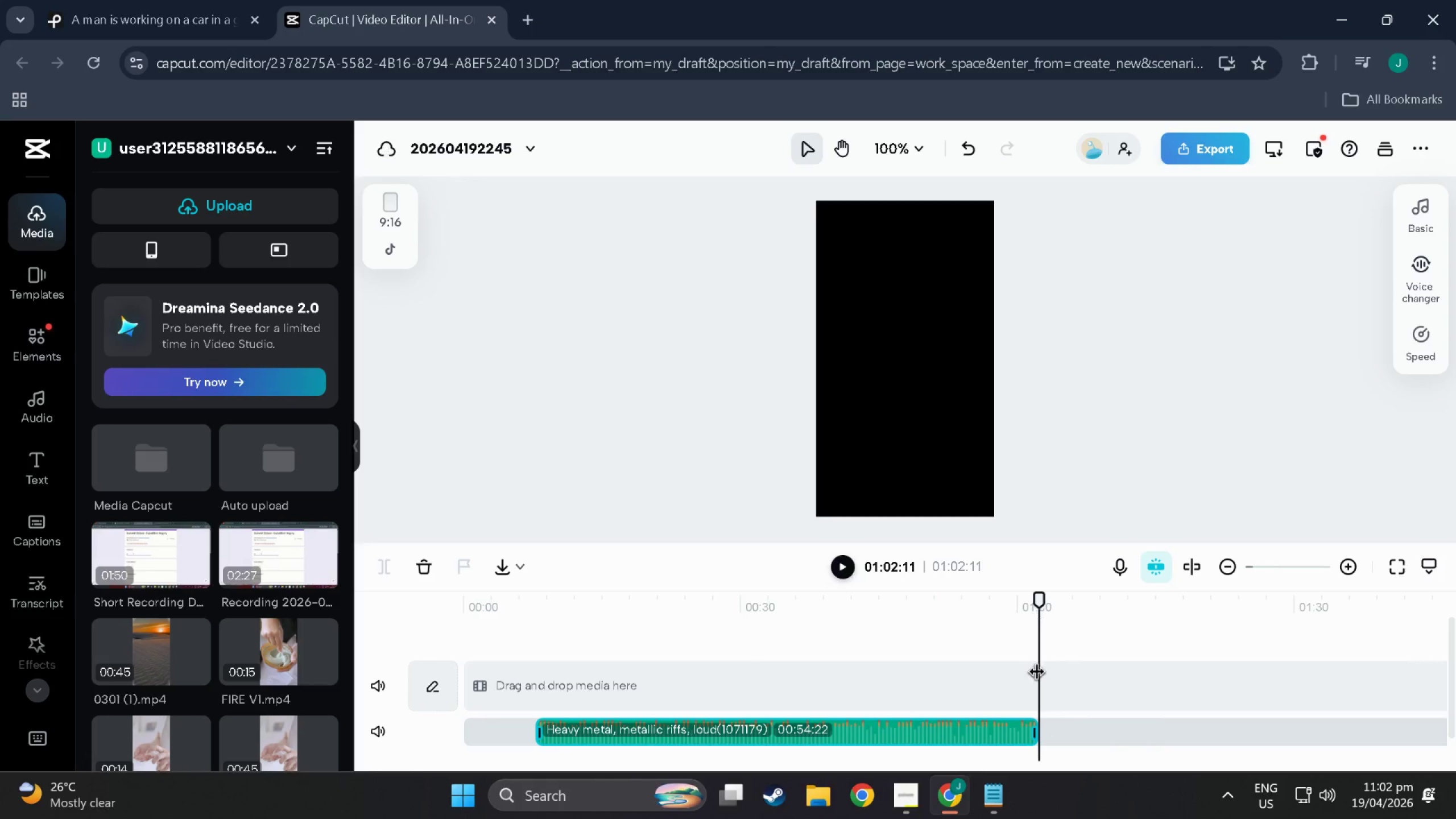 
left_click_drag(start_coordinate=[1038, 607], to_coordinate=[1026, 610])
 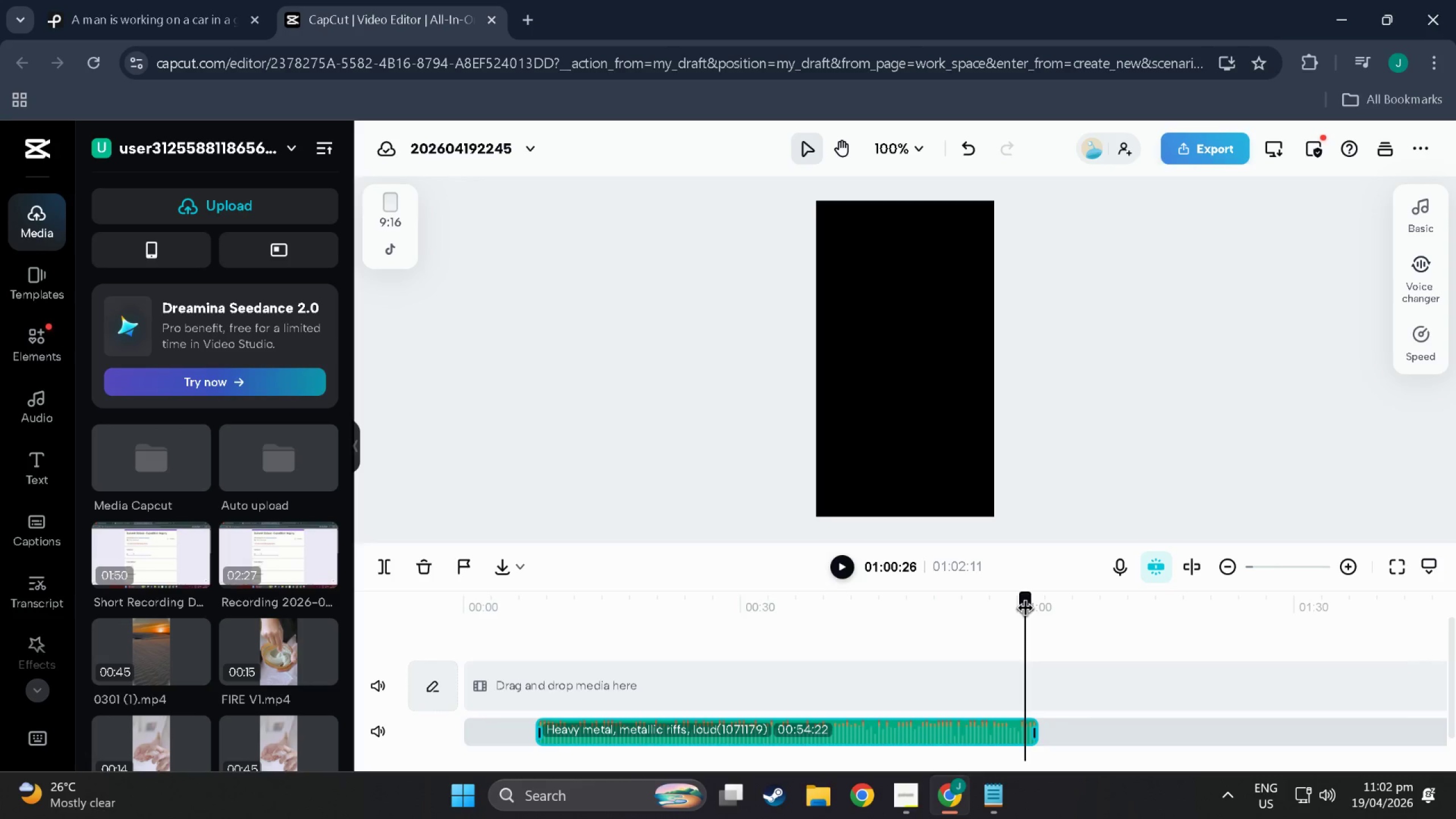 
left_click_drag(start_coordinate=[1026, 610], to_coordinate=[1018, 610])
 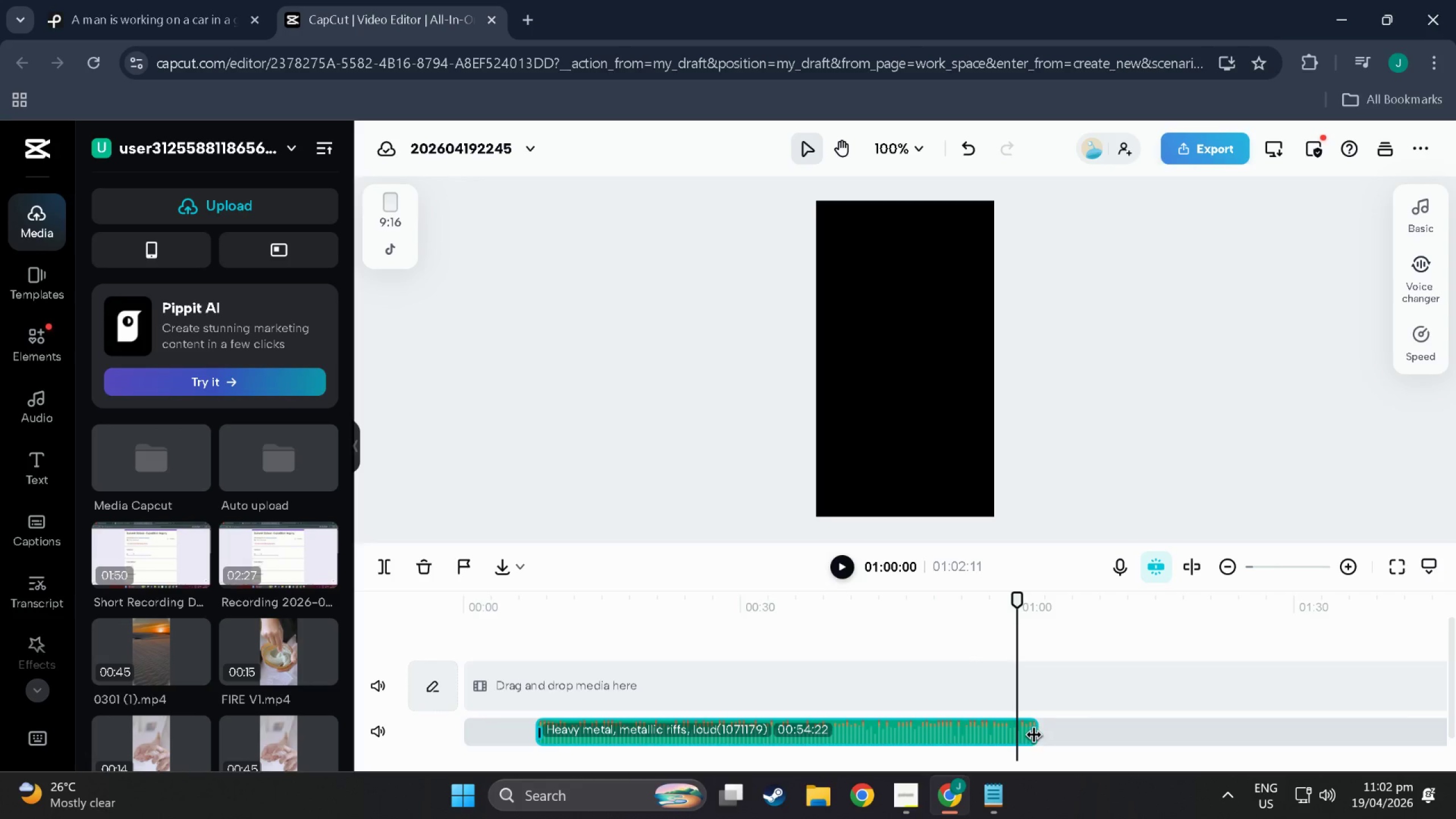 
left_click_drag(start_coordinate=[1035, 737], to_coordinate=[1021, 735])
 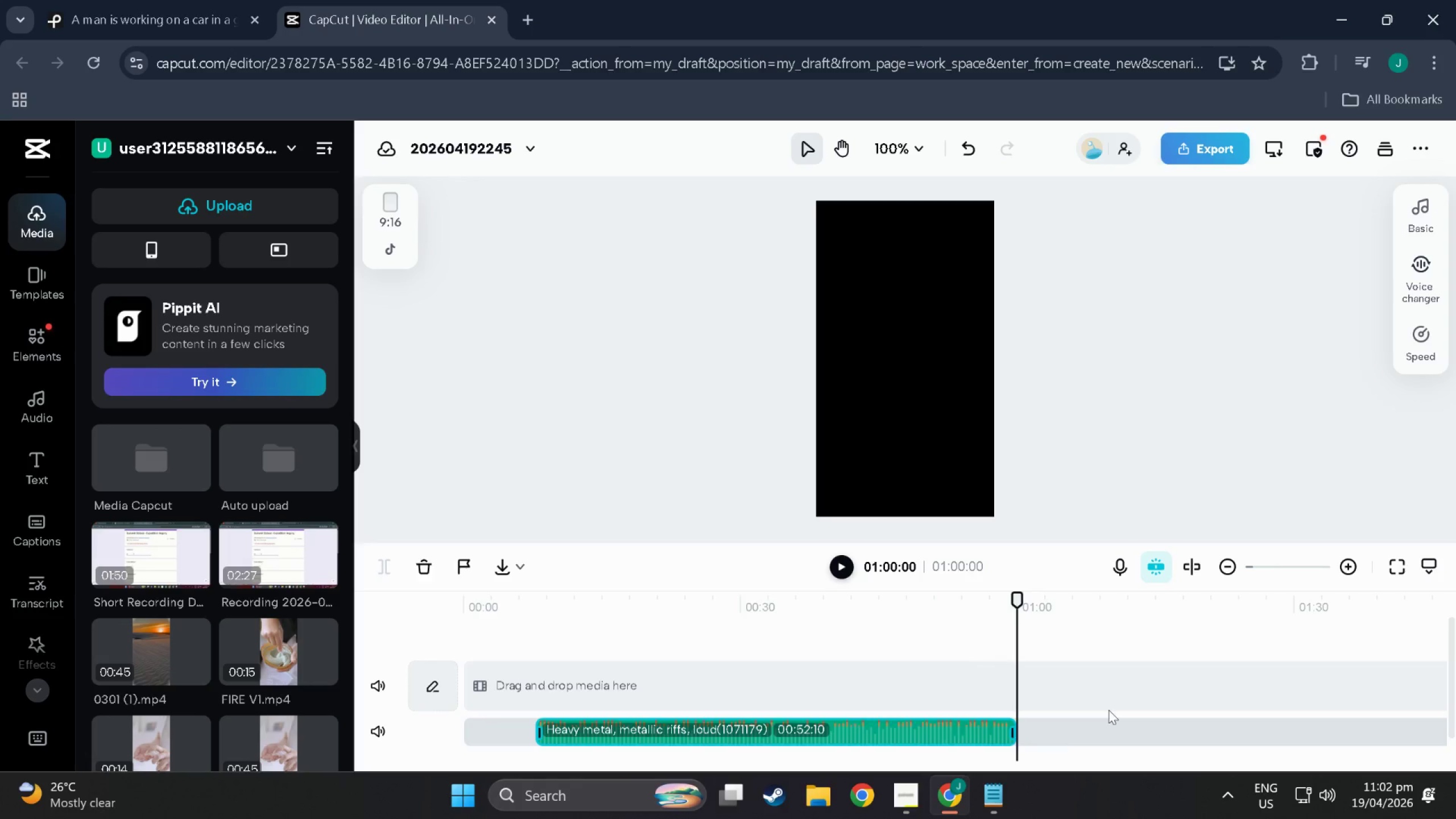 
left_click([1109, 710])
 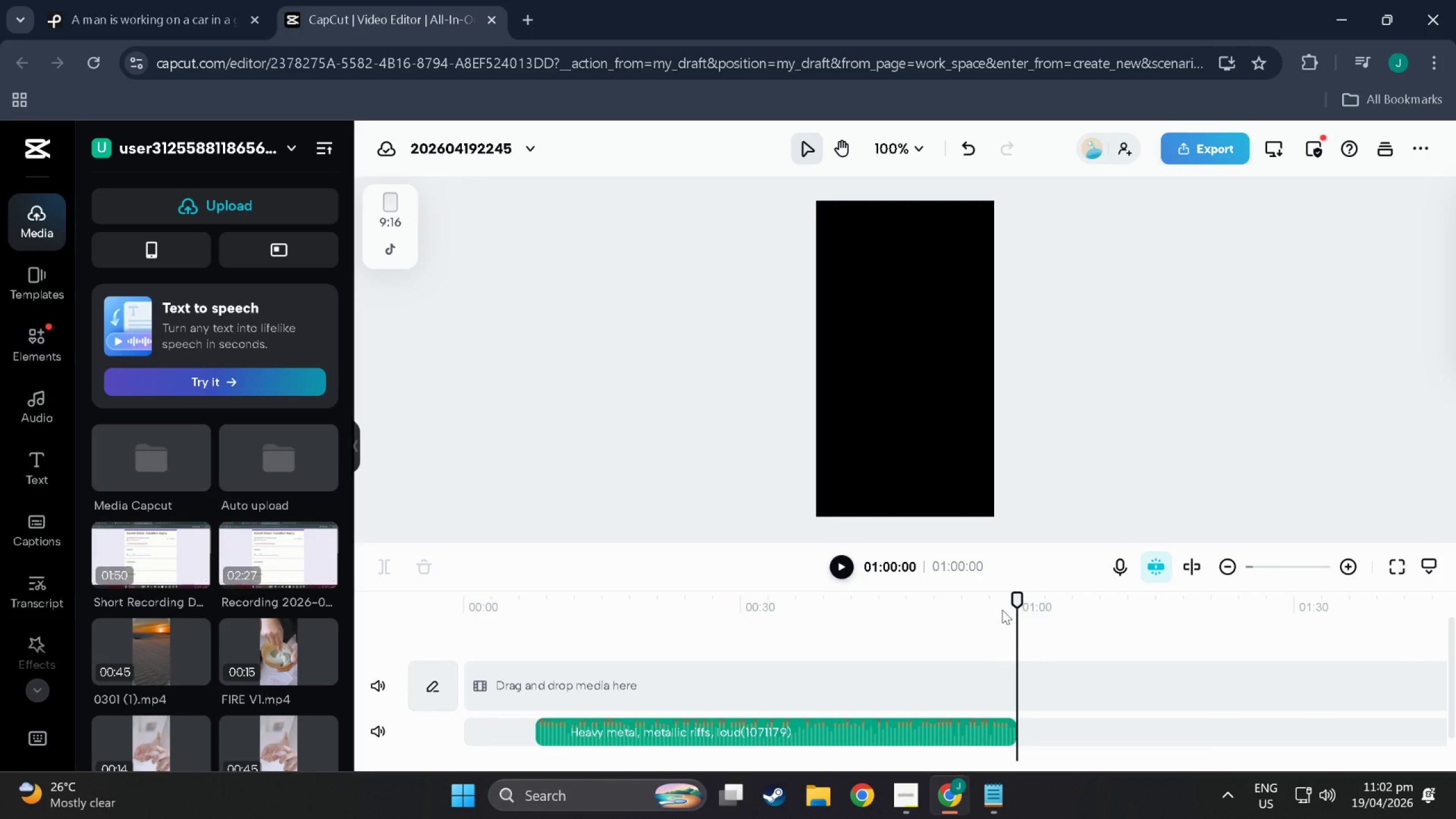 
left_click_drag(start_coordinate=[1021, 606], to_coordinate=[1263, 609])
 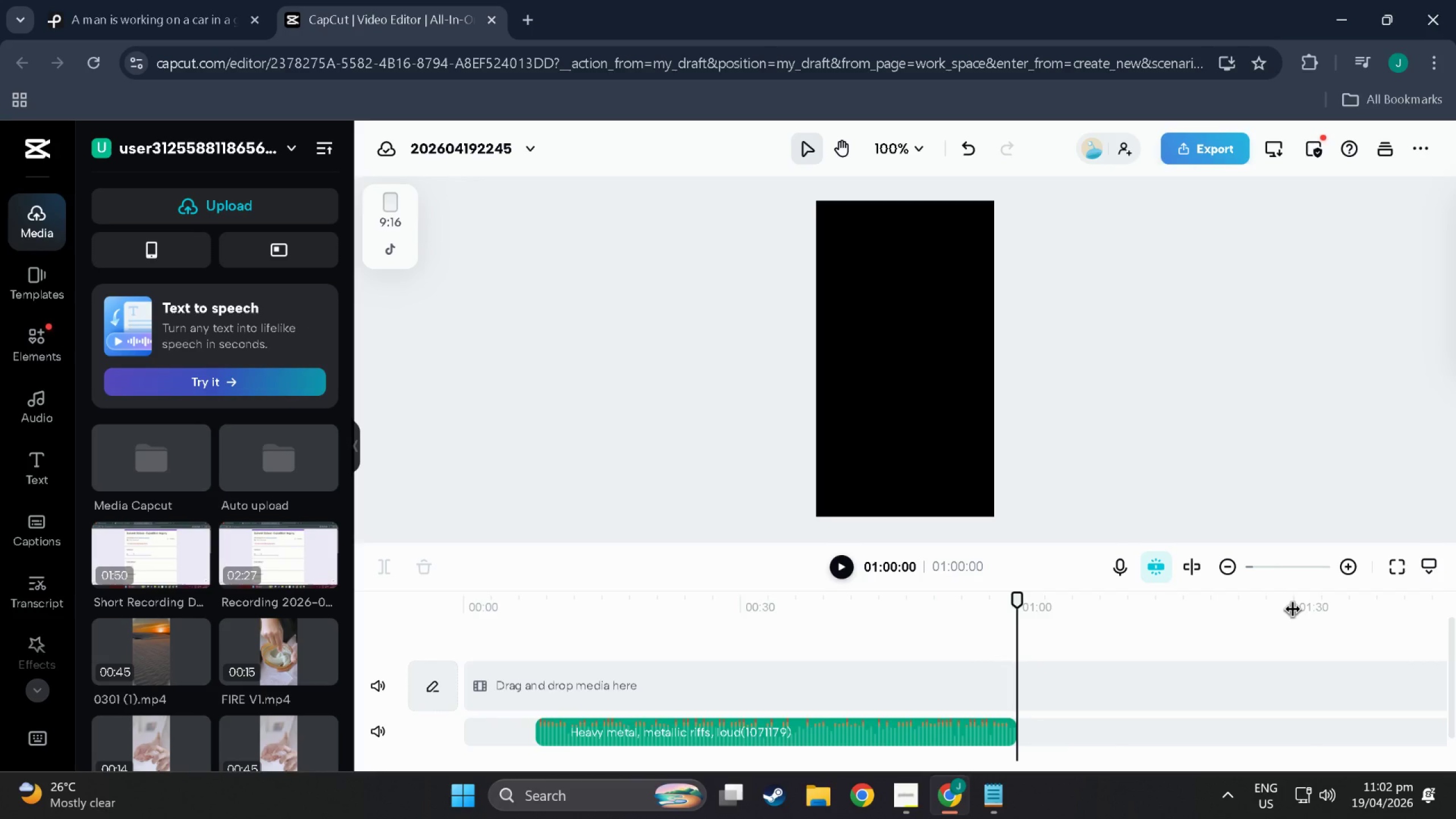 
left_click([1293, 611])
 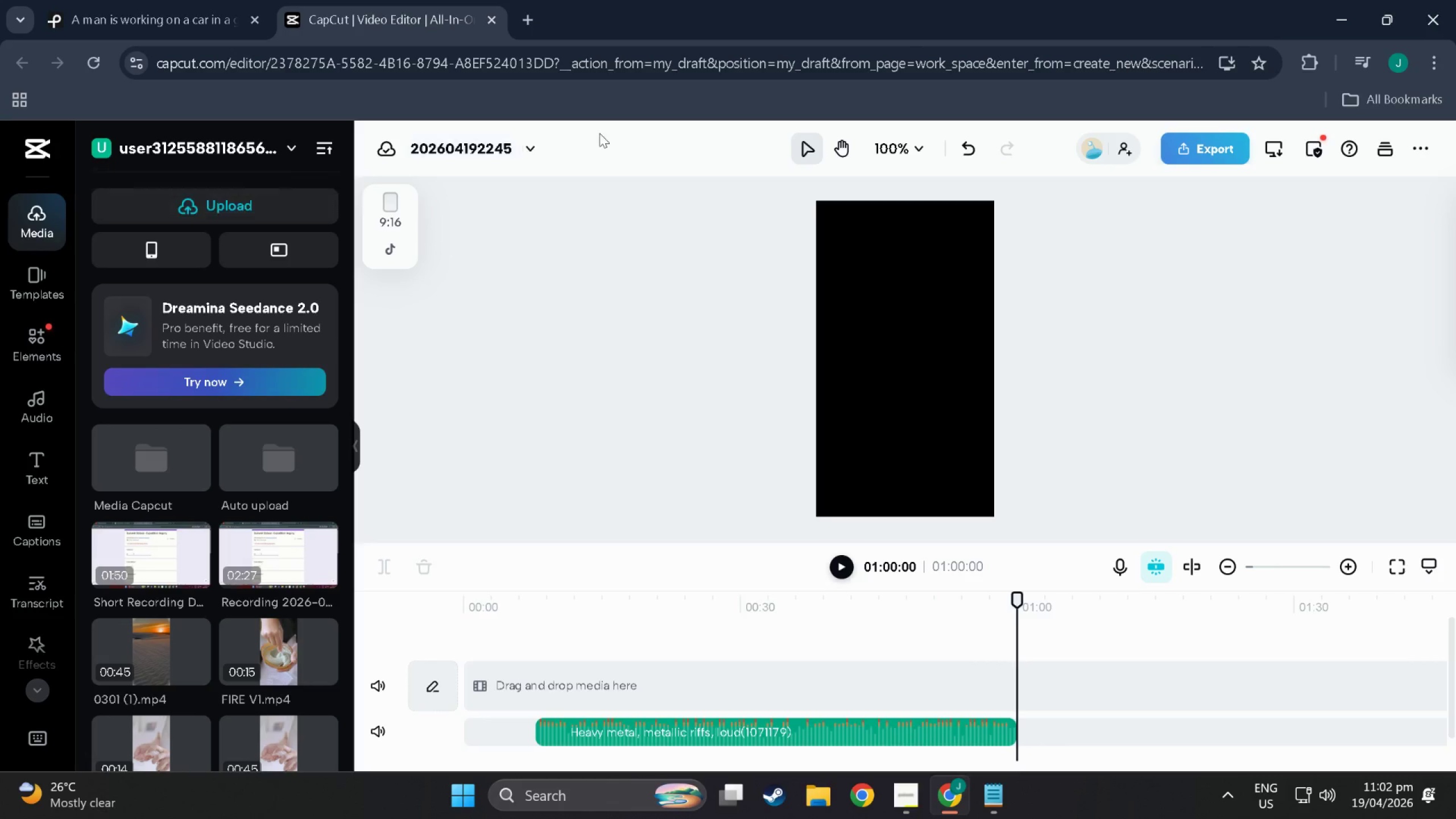 
scroll: coordinate [20, 667], scroll_direction: down, amount: 13.0
 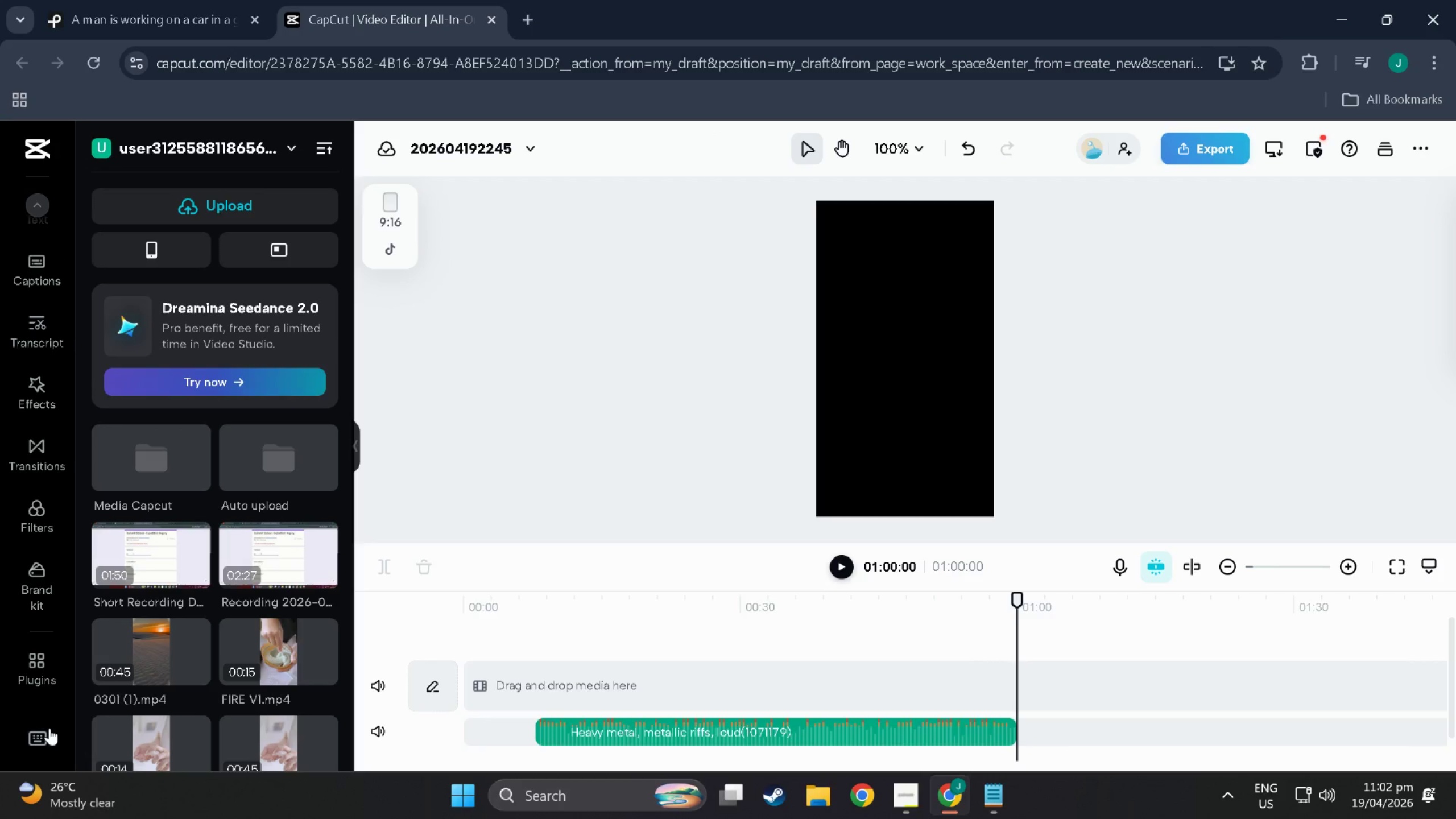 
left_click([43, 728])
 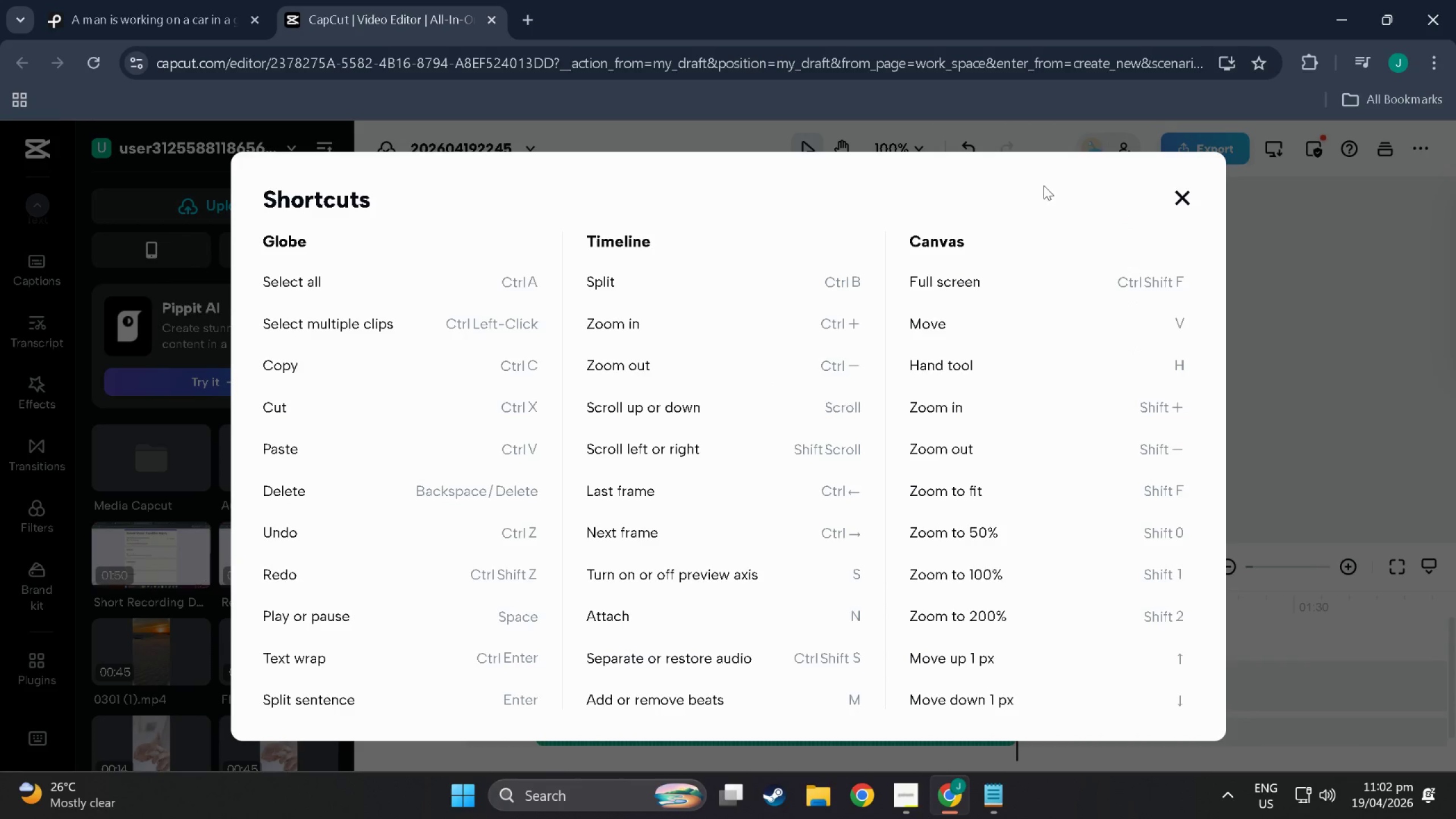 
left_click([1174, 198])
 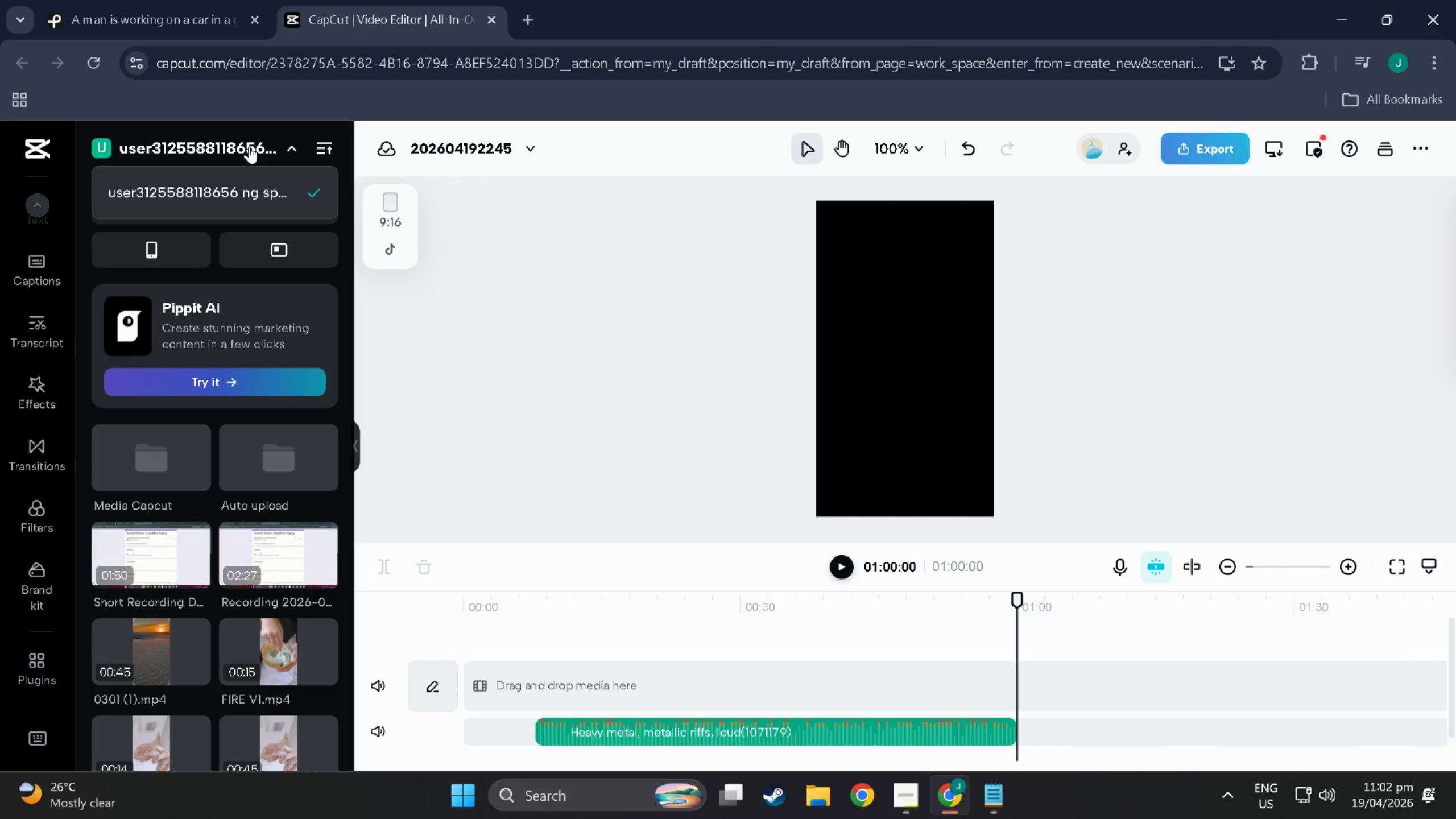 
left_click([135, 9])
 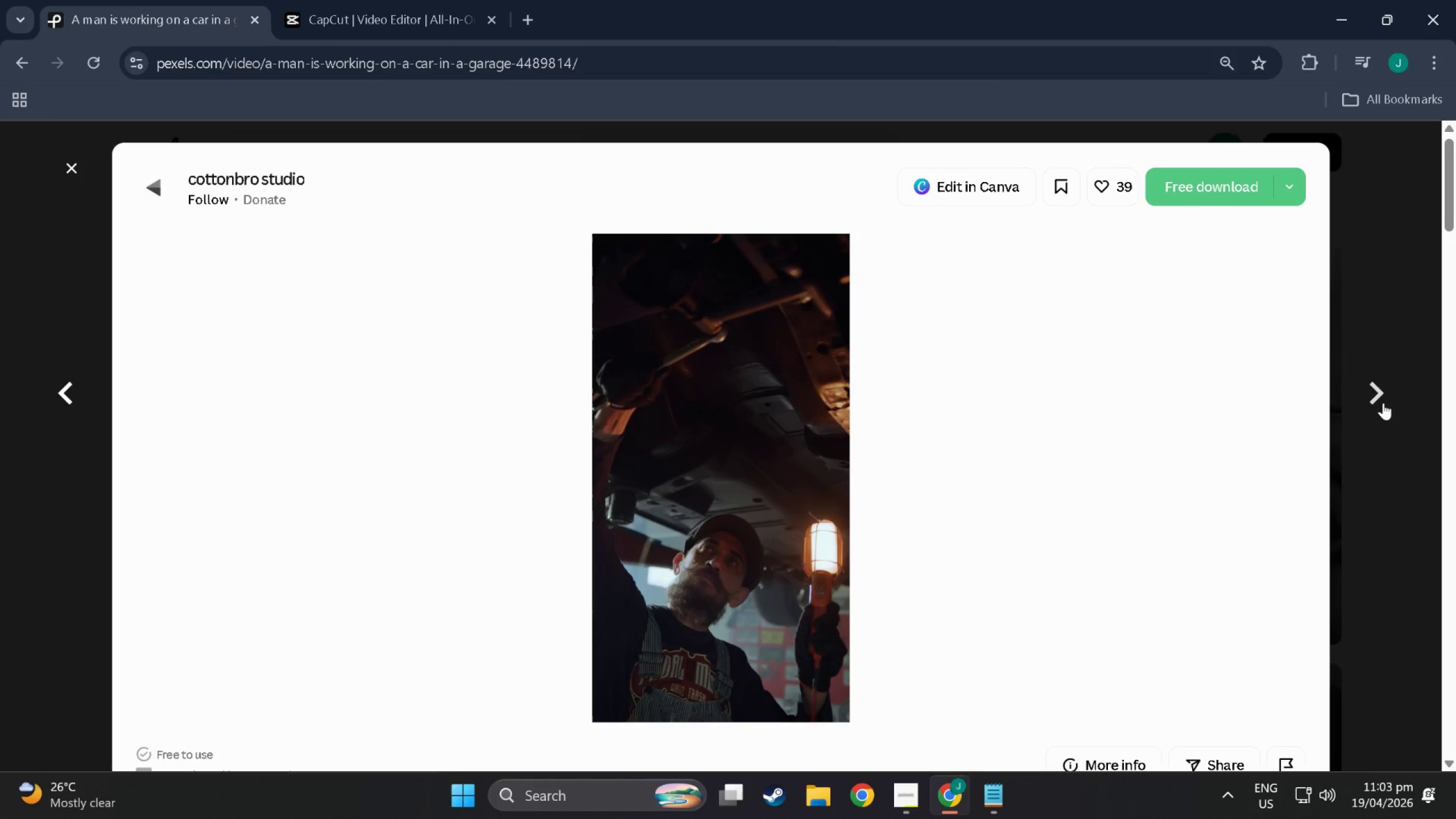 
wait(7.08)
 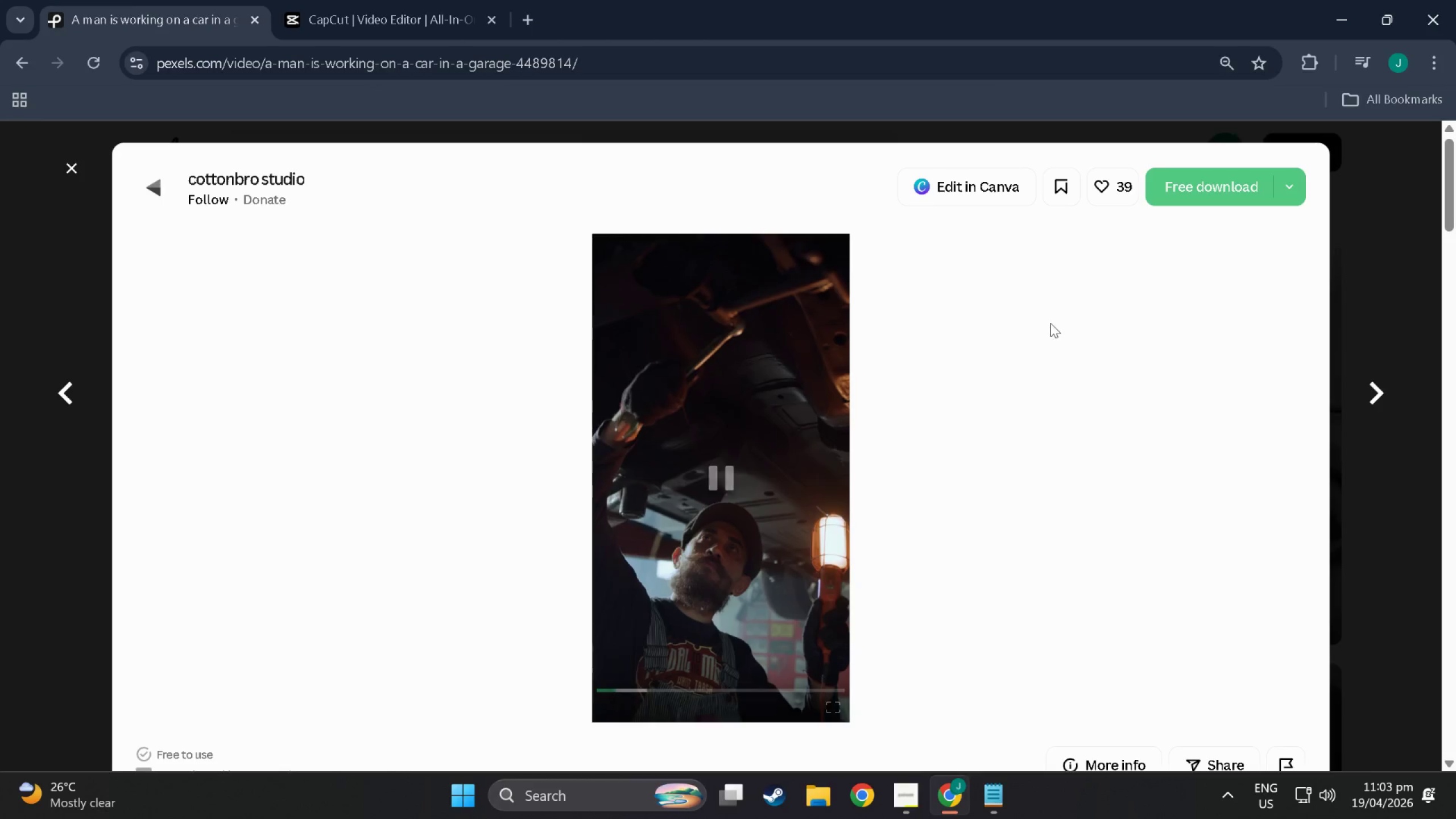 
key(Alt+Tab)